 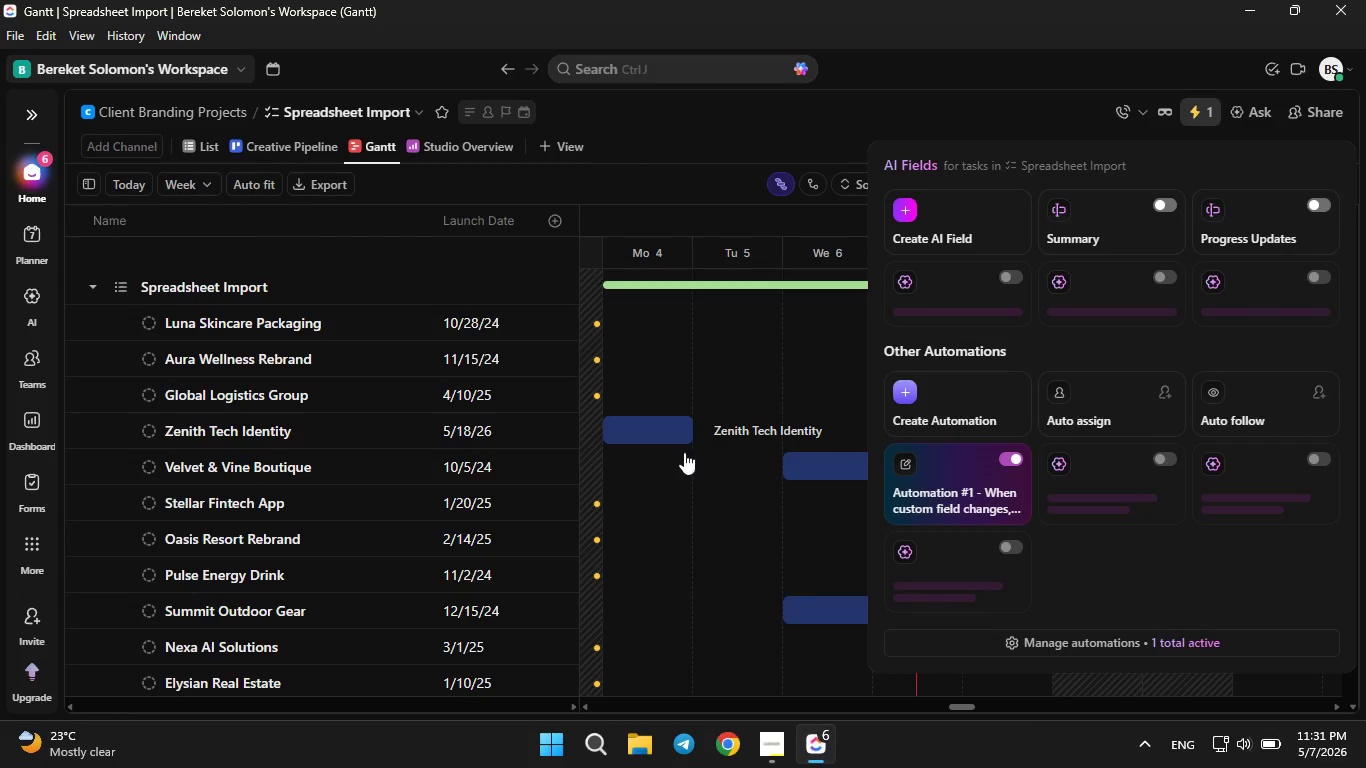 
left_click_drag(start_coordinate=[674, 352], to_coordinate=[679, 377])
 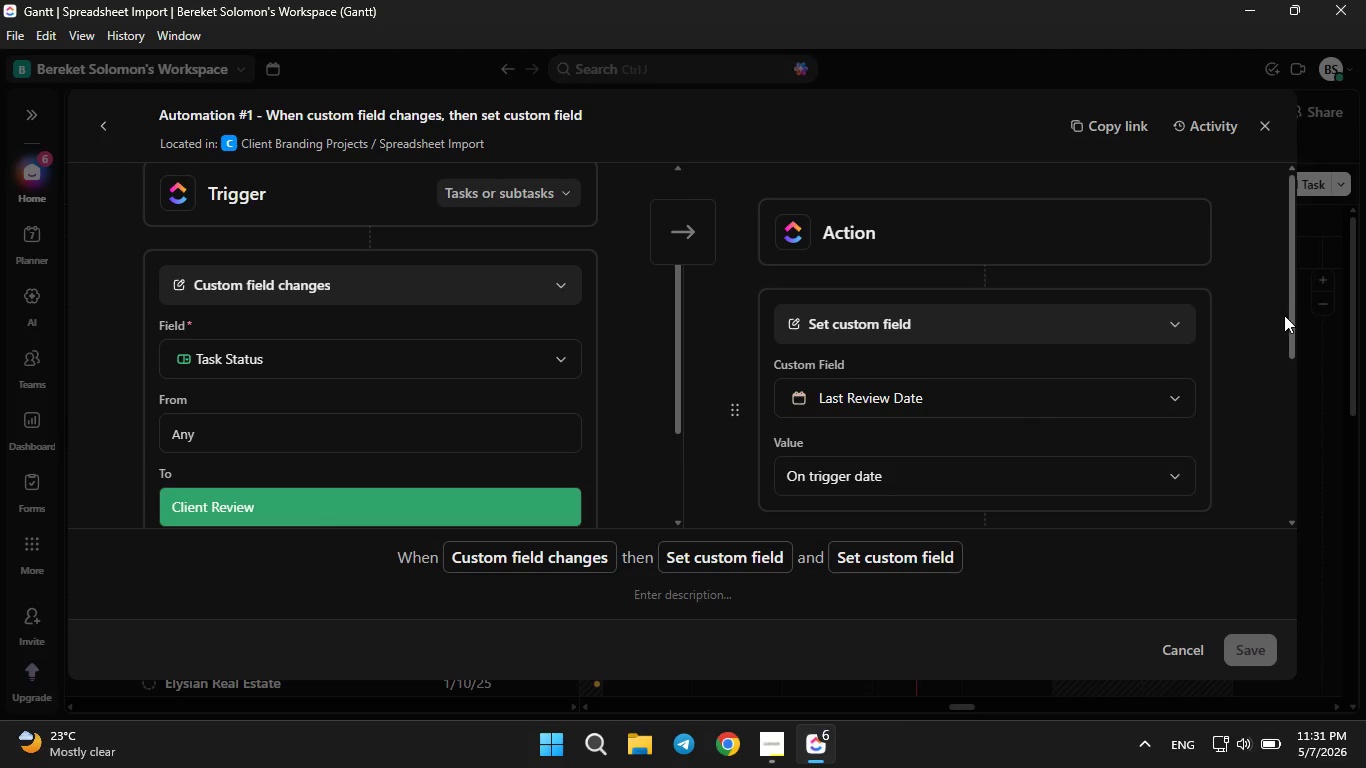 
left_click_drag(start_coordinate=[1284, 315], to_coordinate=[1285, 328])
 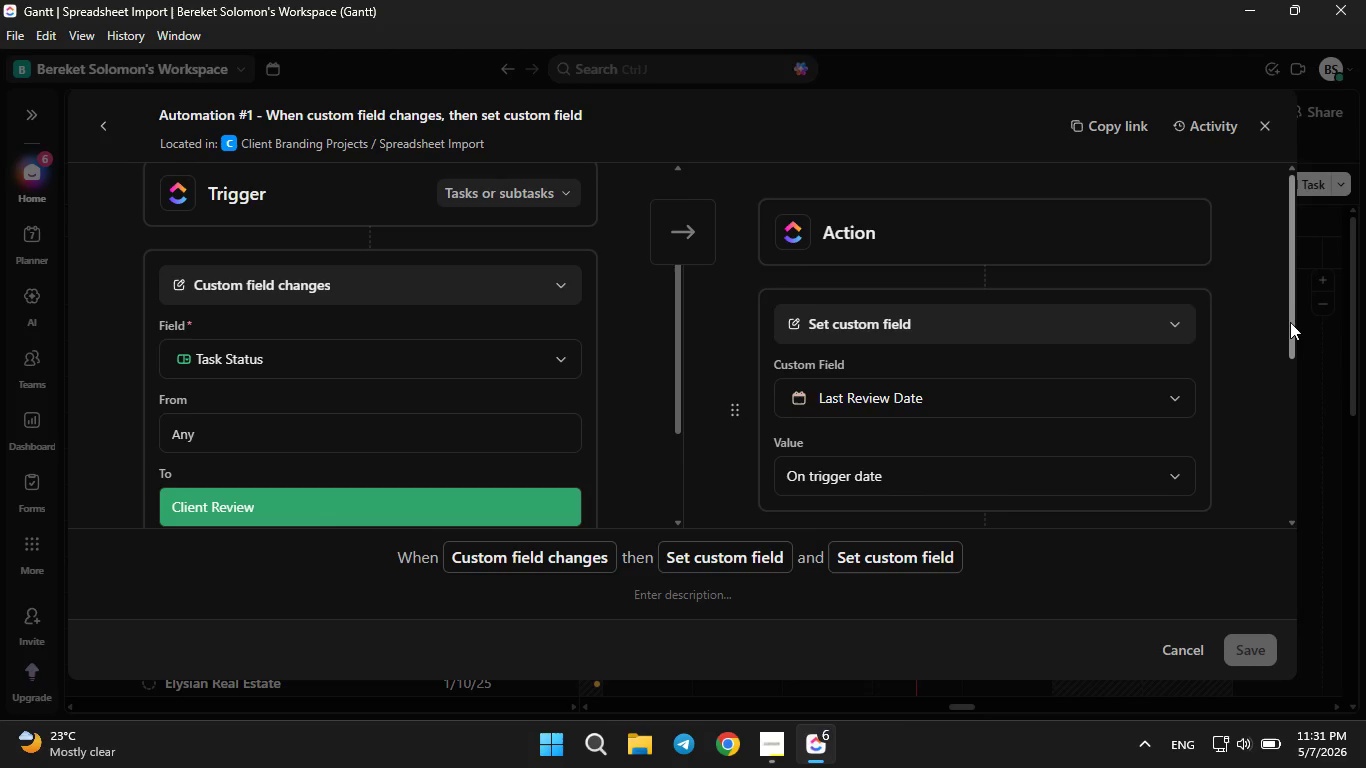 
left_click_drag(start_coordinate=[1290, 322], to_coordinate=[1290, 331])
 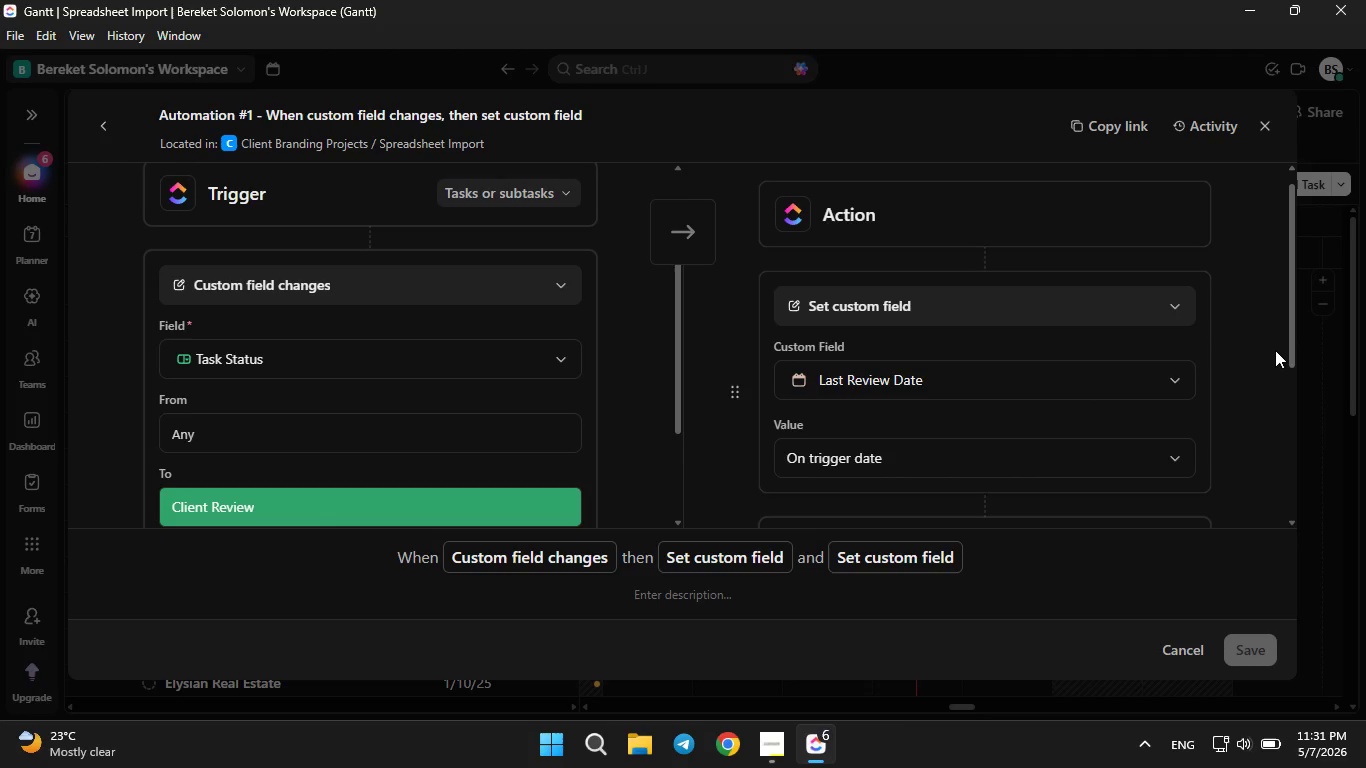 
key(PrintScreen)
 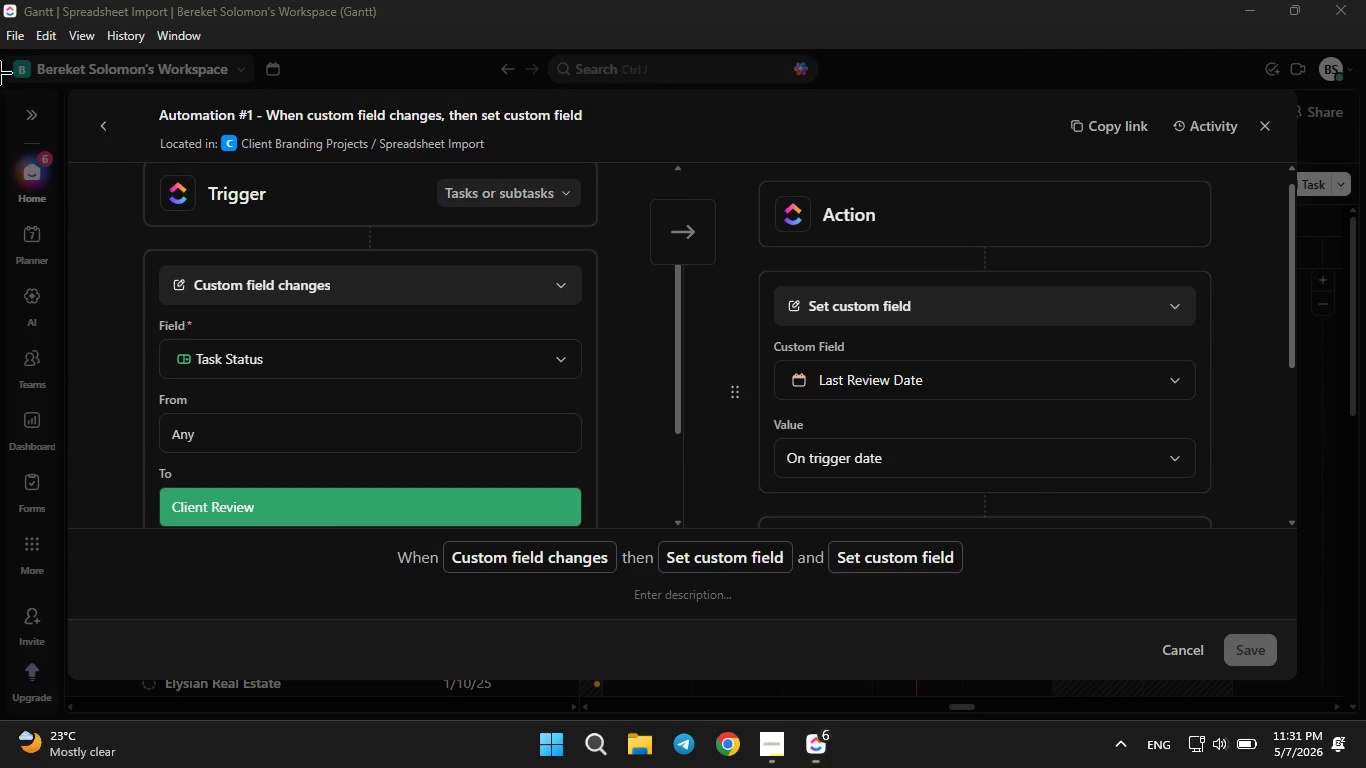 
left_click_drag(start_coordinate=[3, 71], to_coordinate=[1365, 693])
 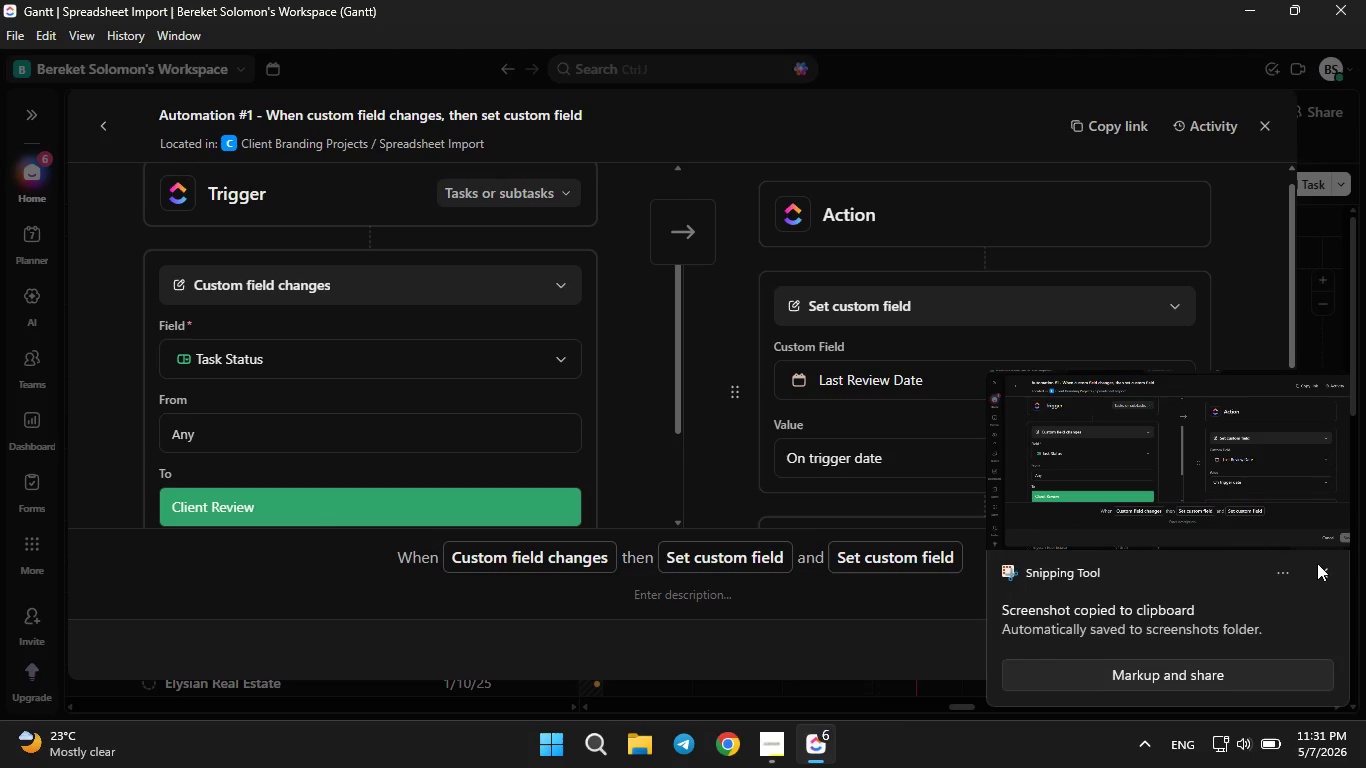 
left_click([1318, 574])
 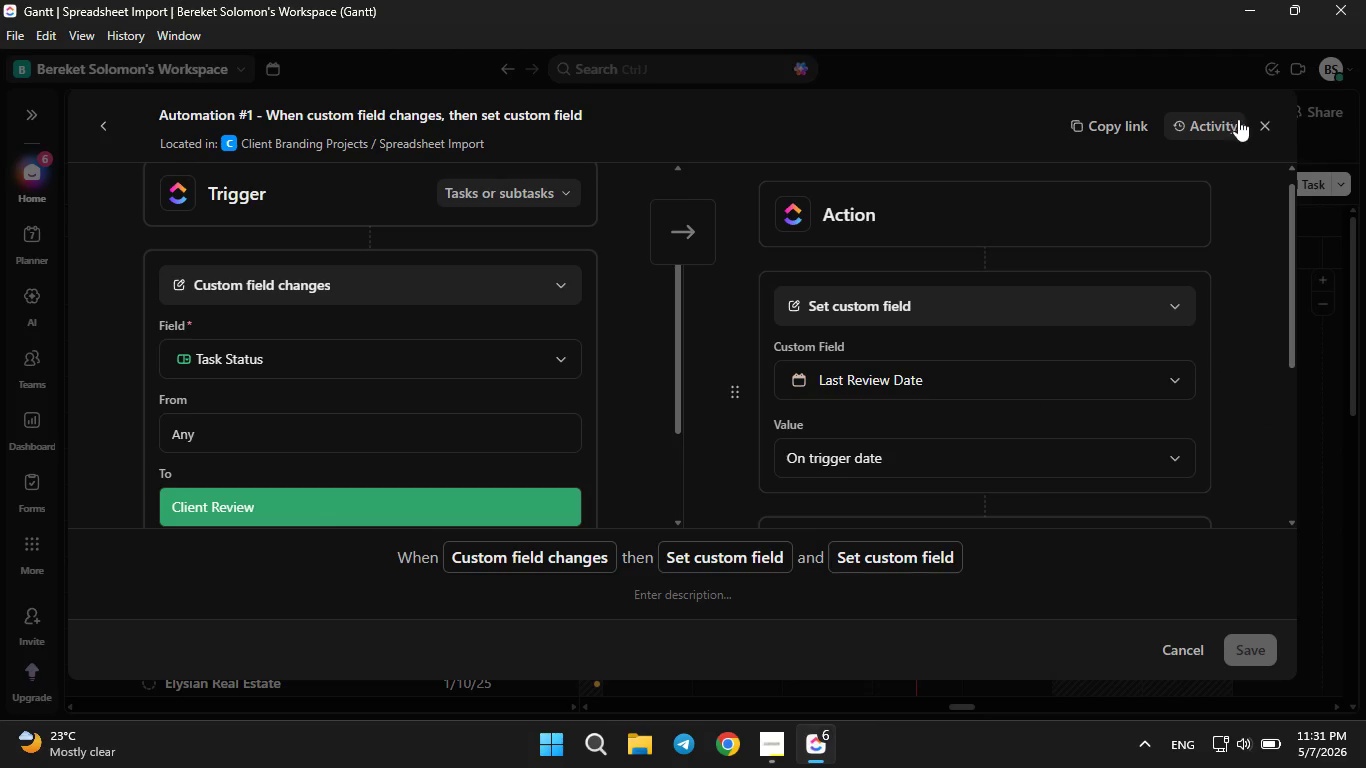 
left_click([1261, 132])
 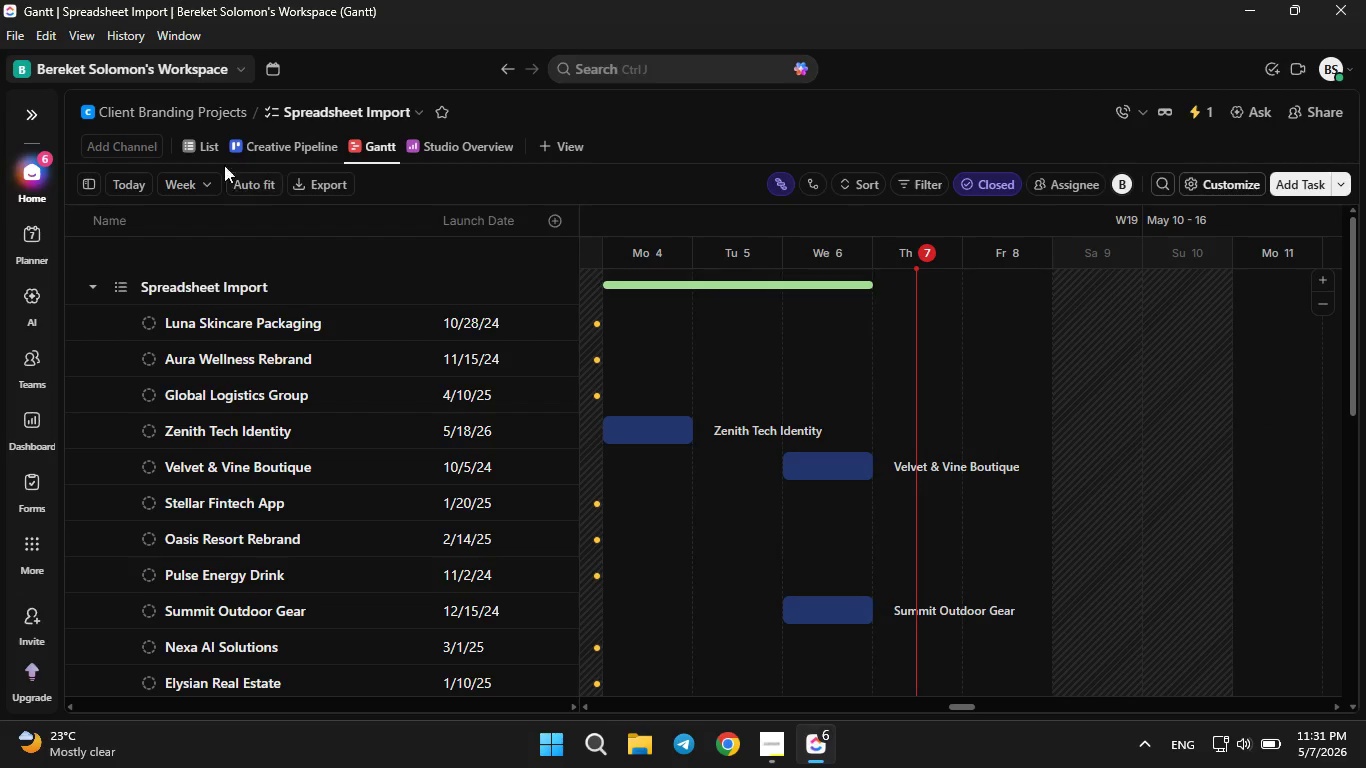 
left_click([200, 149])
 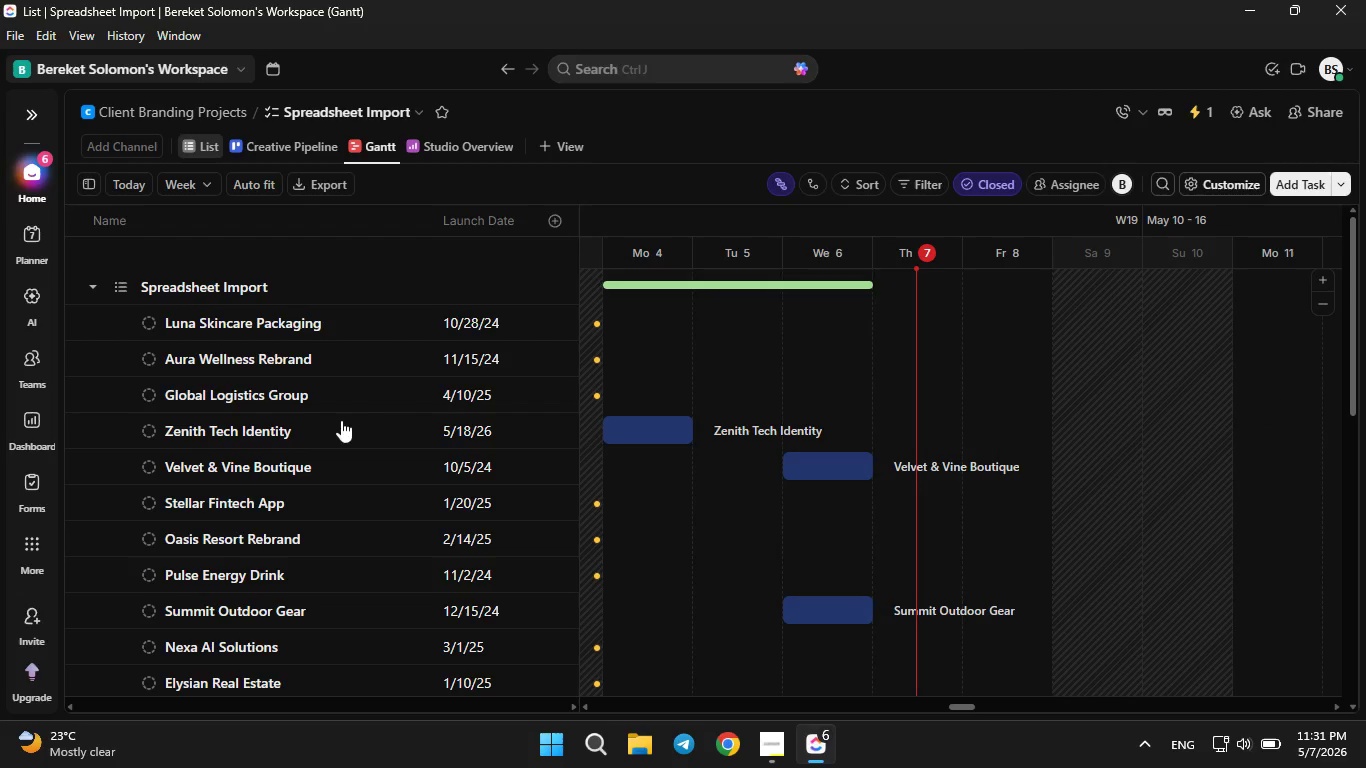 
mouse_move([367, 445])
 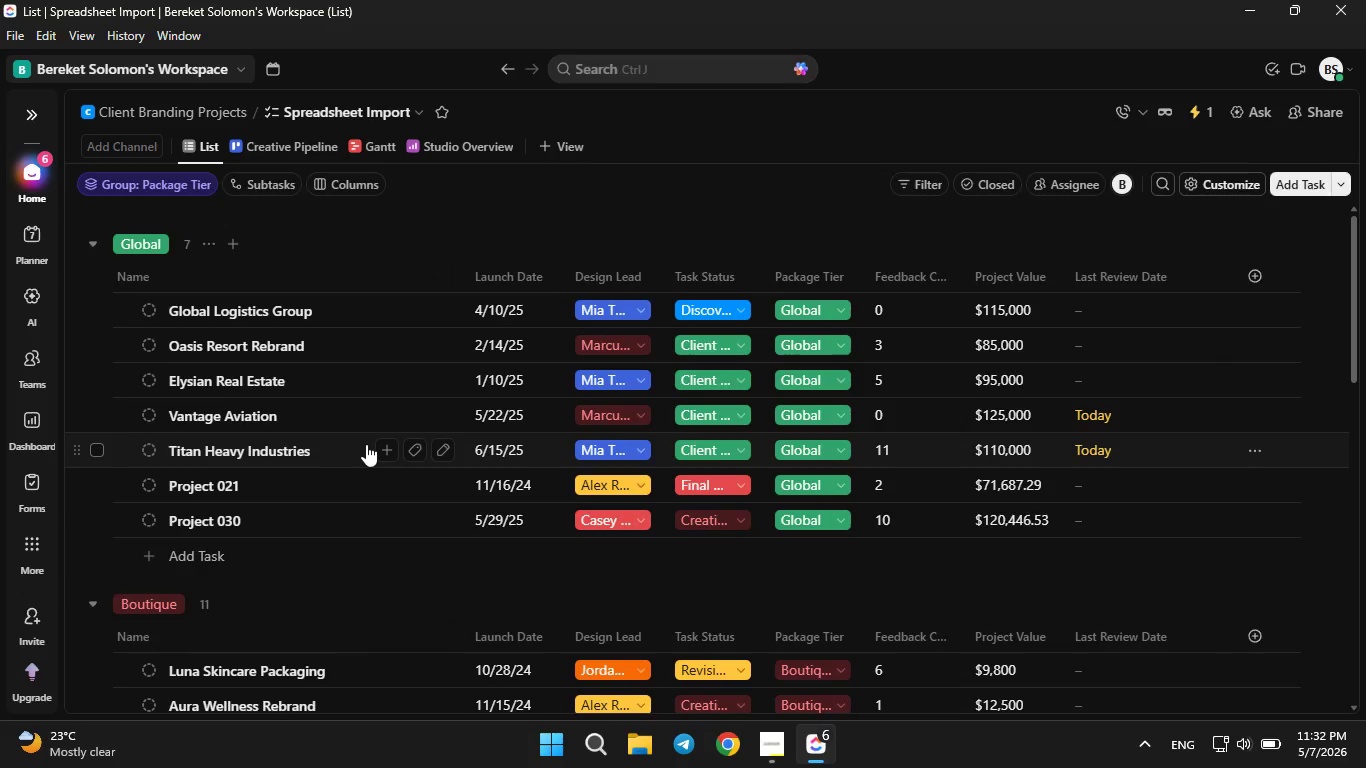 
scroll: coordinate [366, 444], scroll_direction: down, amount: 2.0
 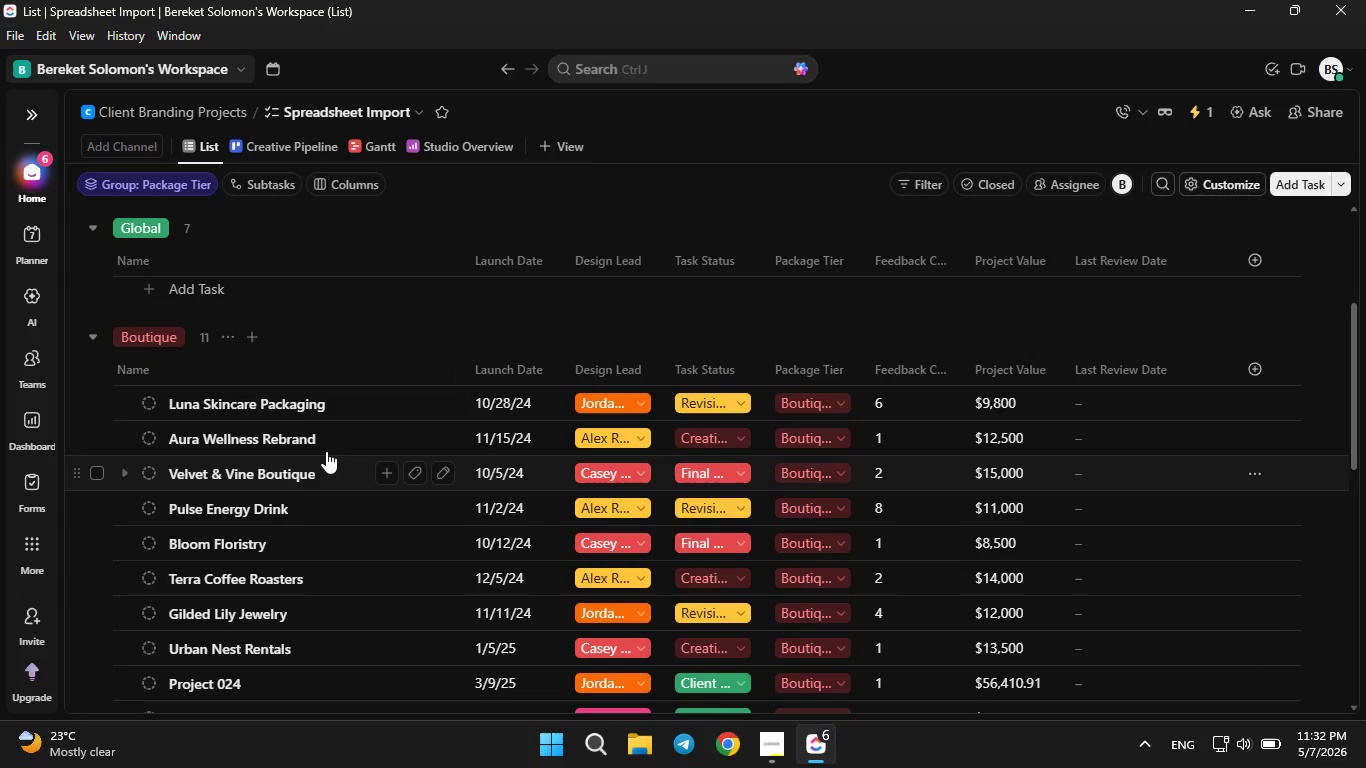 
left_click([304, 439])
 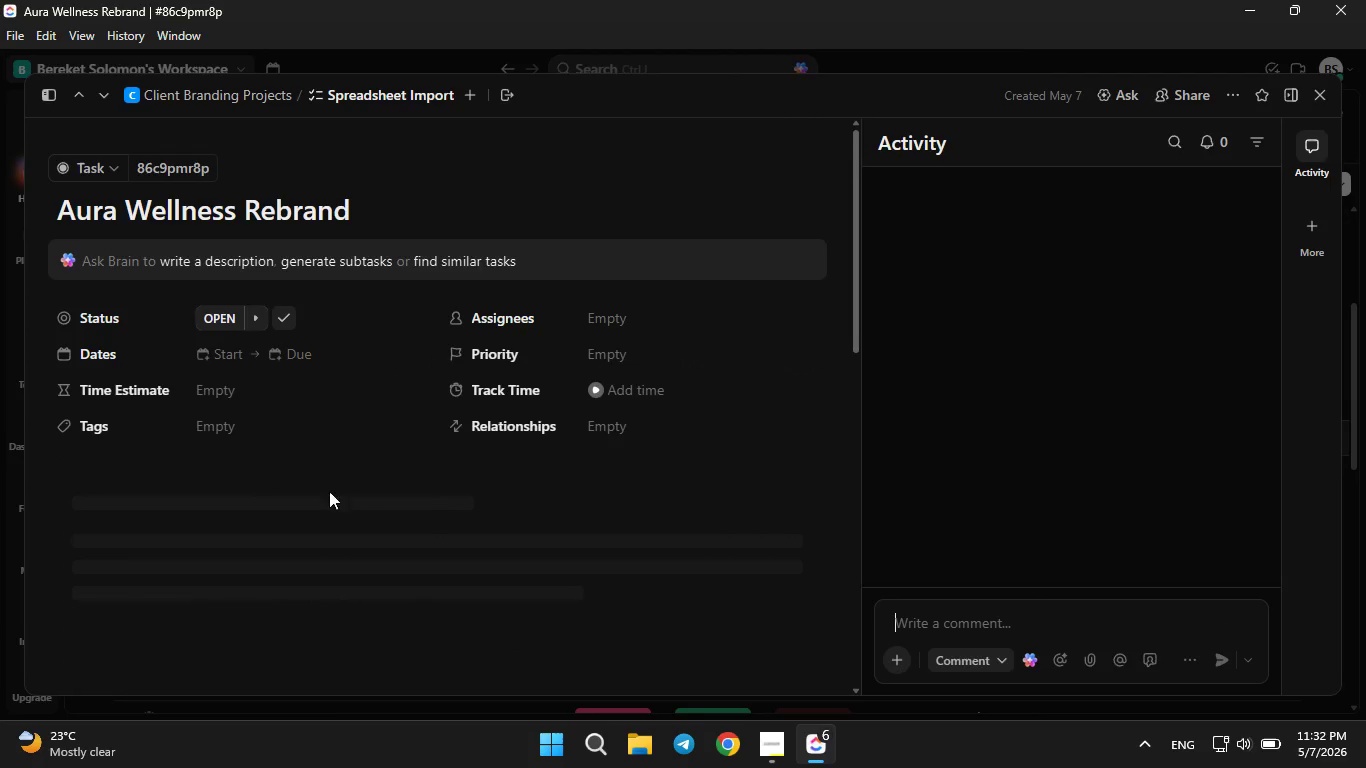 
wait(5.64)
 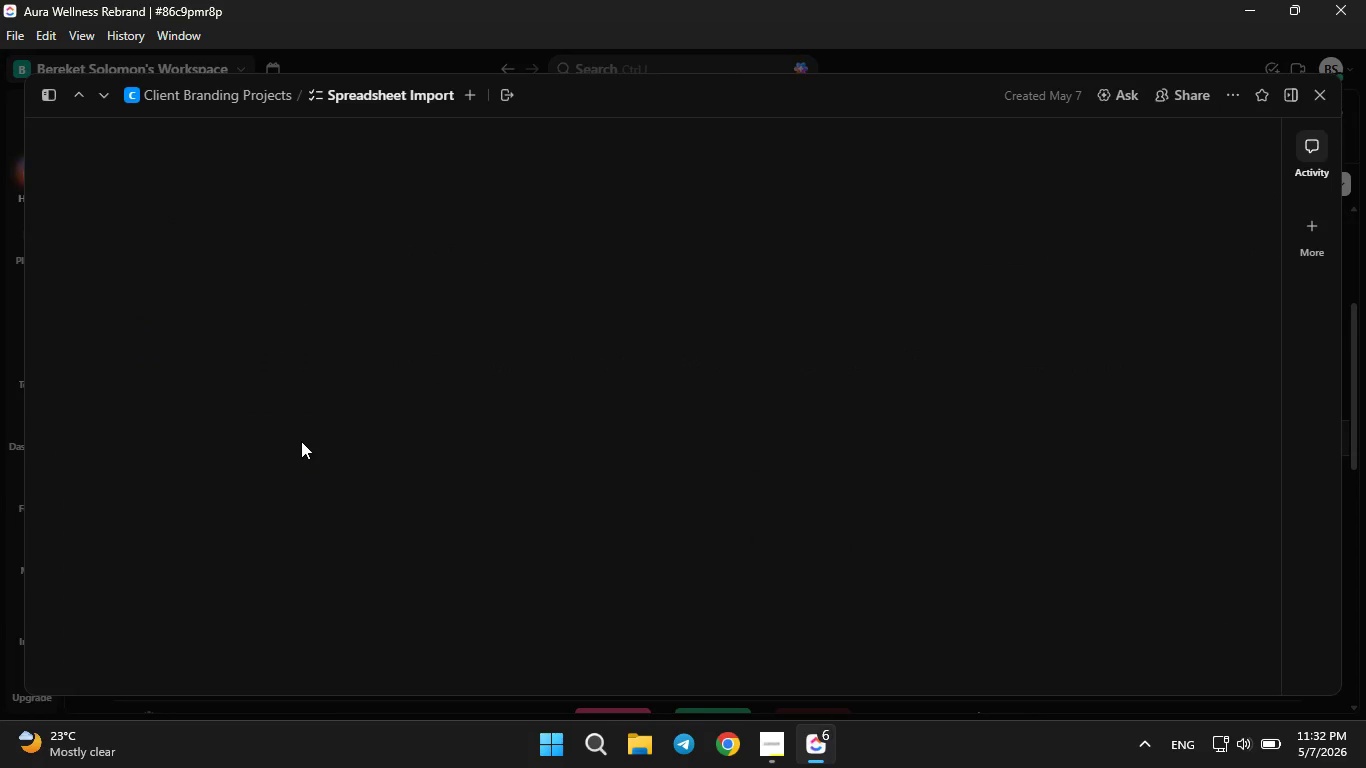 
scroll: coordinate [424, 486], scroll_direction: down, amount: 4.0
 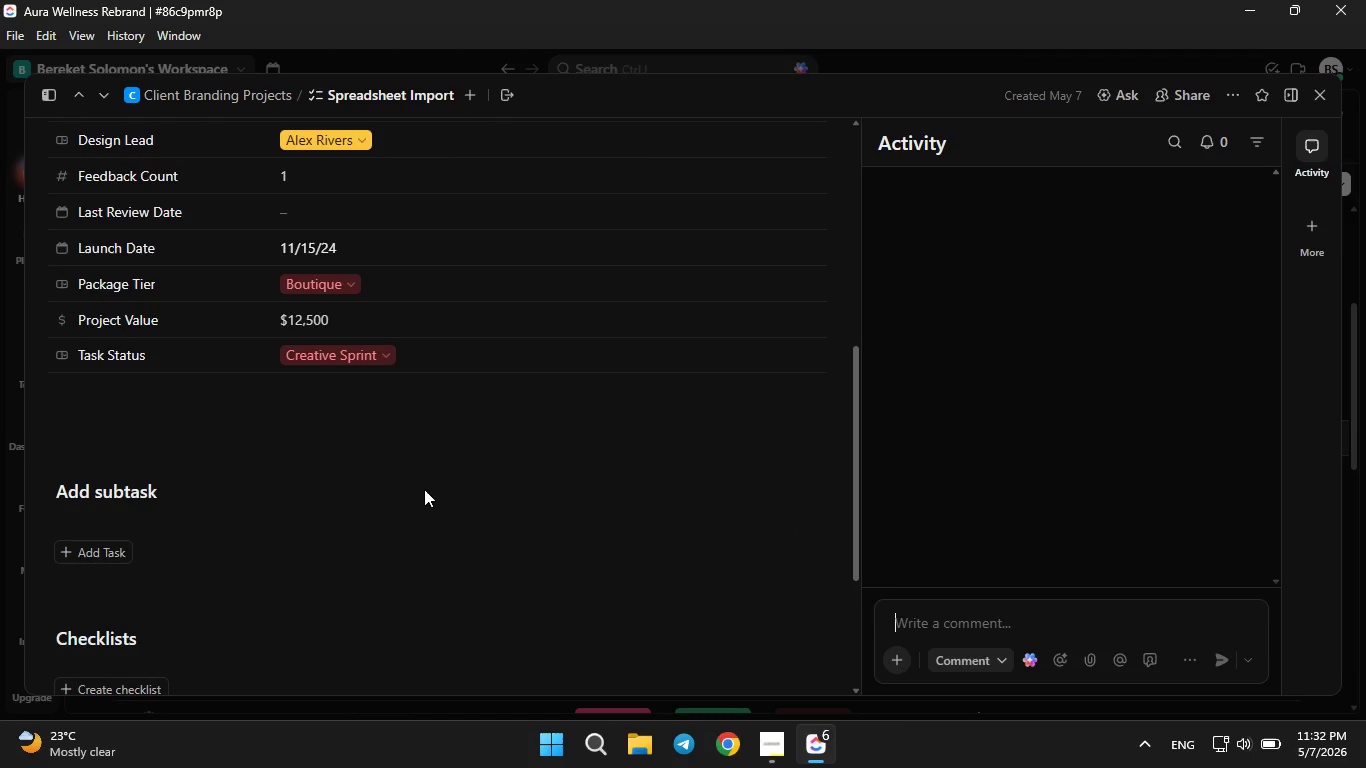 
scroll: coordinate [424, 489], scroll_direction: none, amount: 0.0
 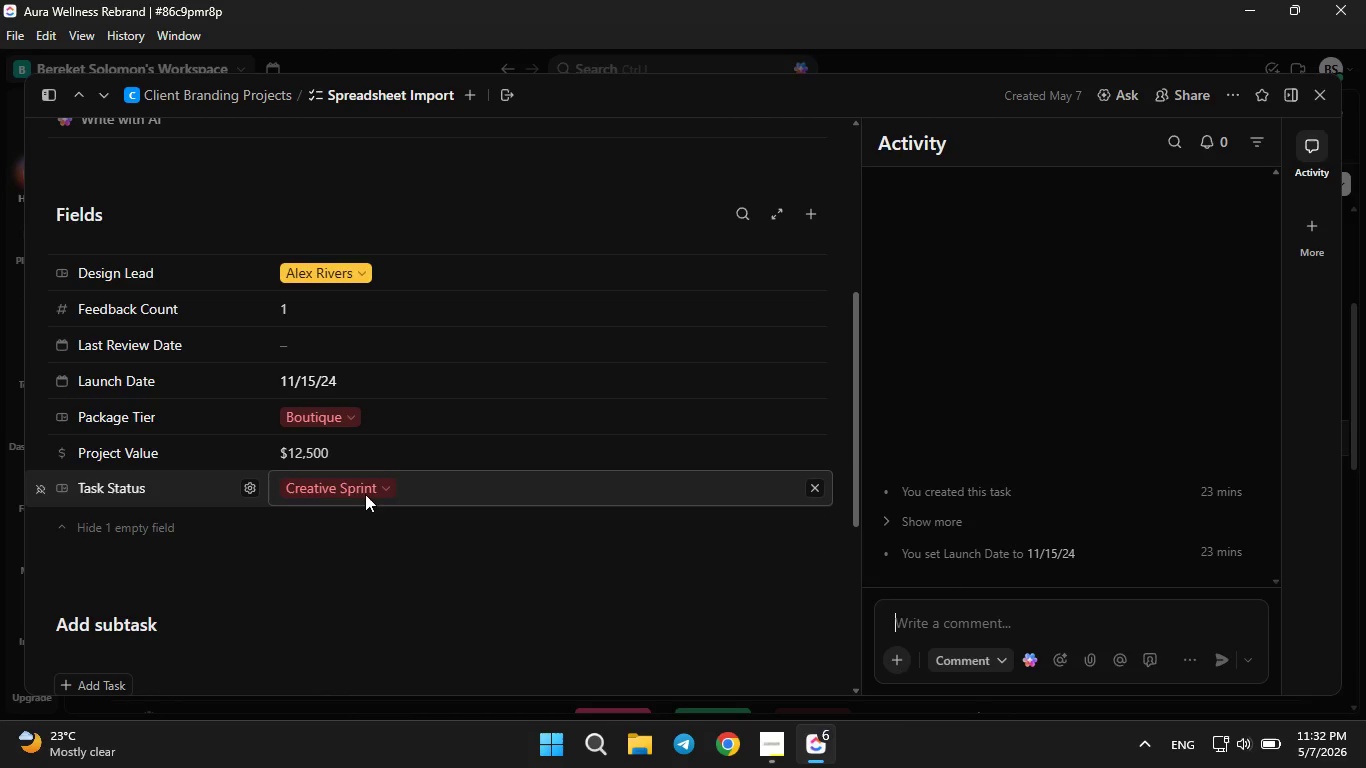 
left_click([365, 493])
 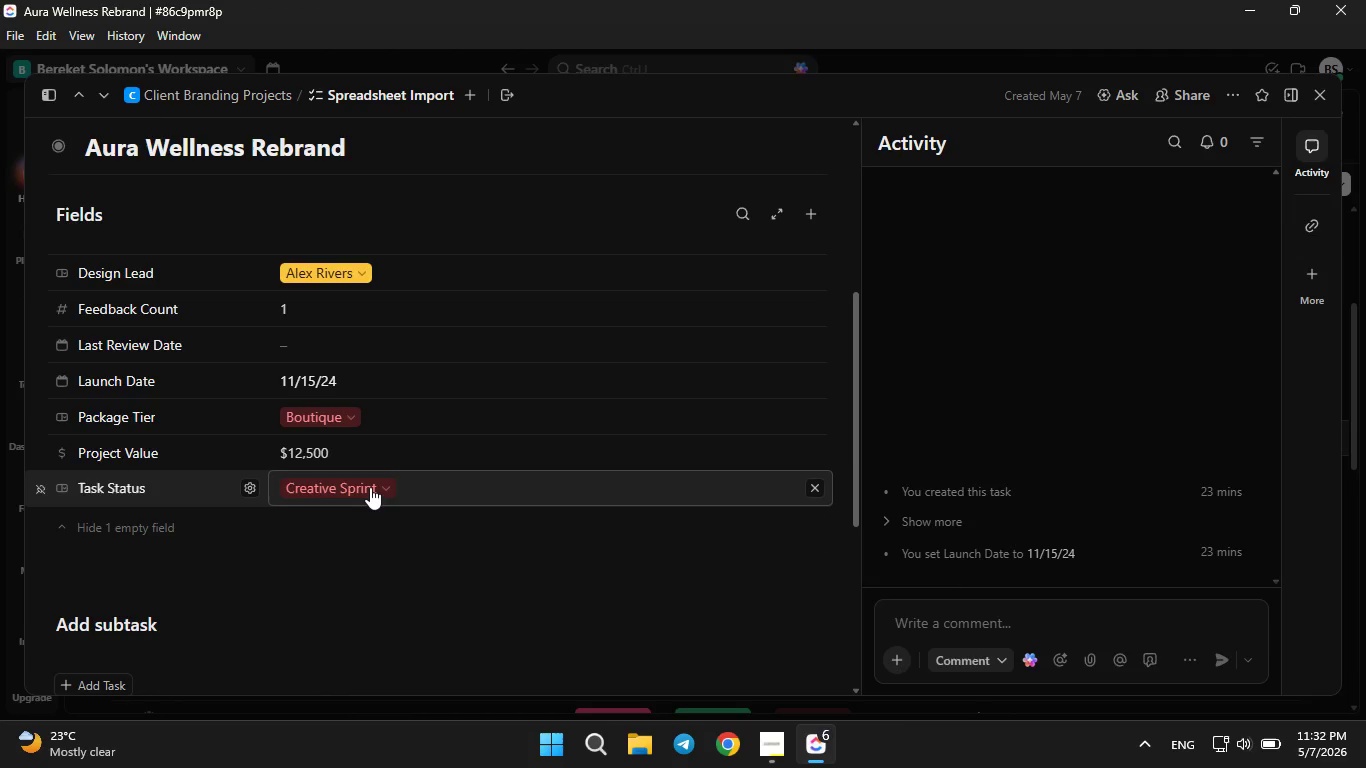 
wait(8.84)
 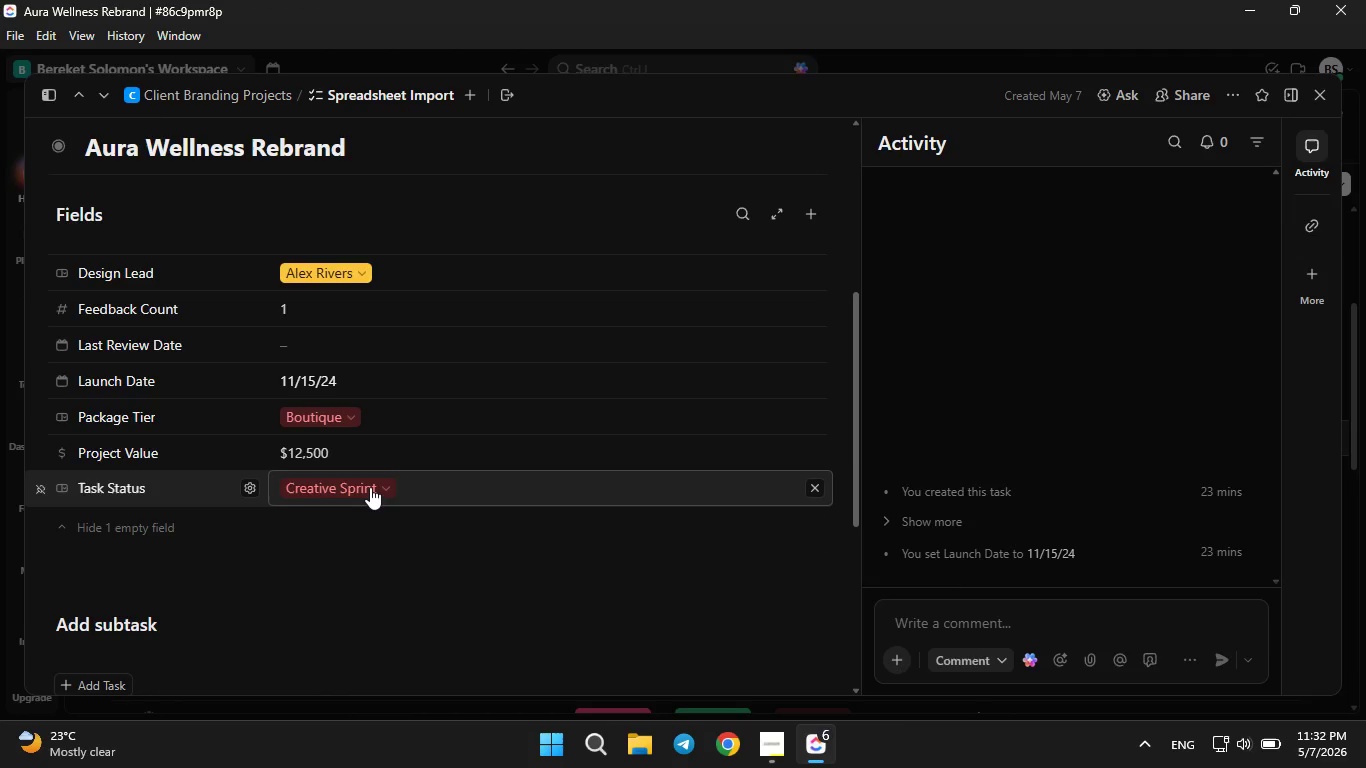 
left_click([371, 489])
 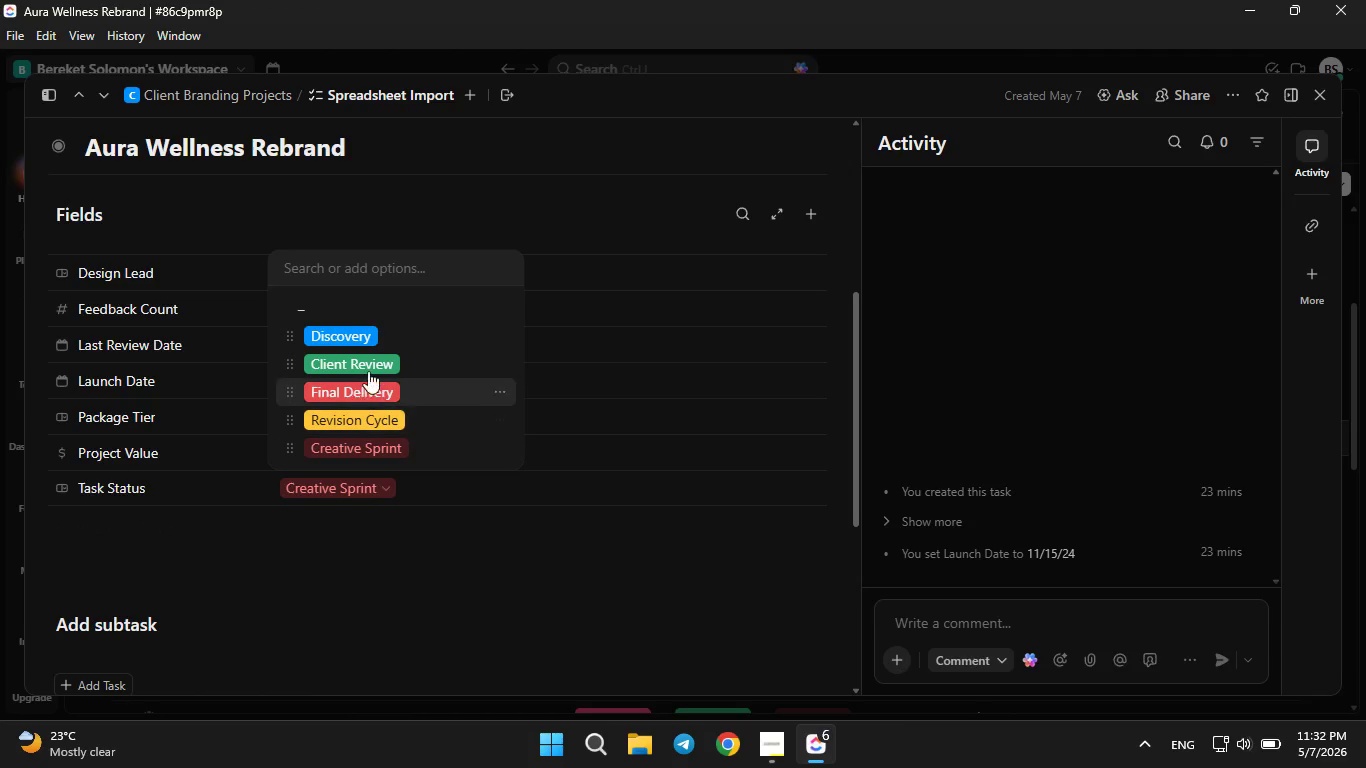 
left_click([370, 365])
 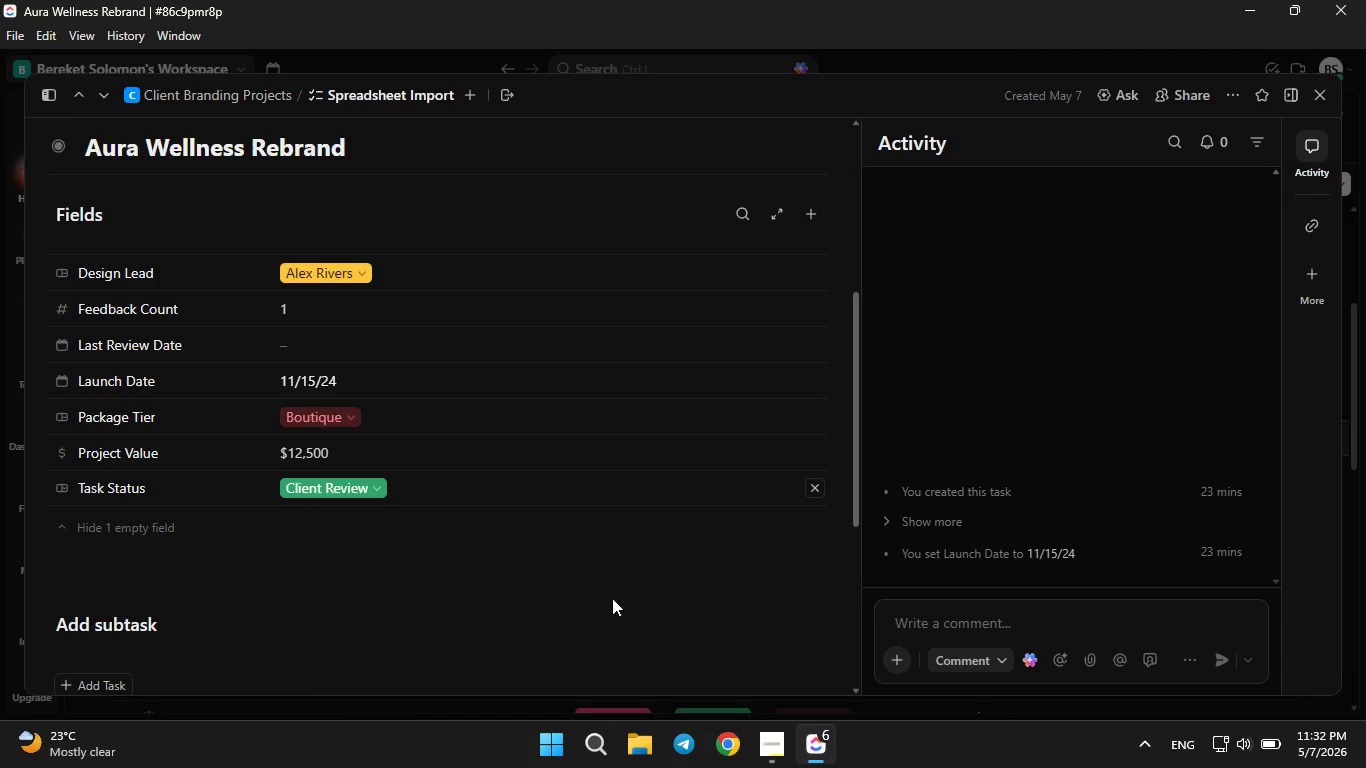 
scroll: coordinate [615, 600], scroll_direction: up, amount: 1.0
 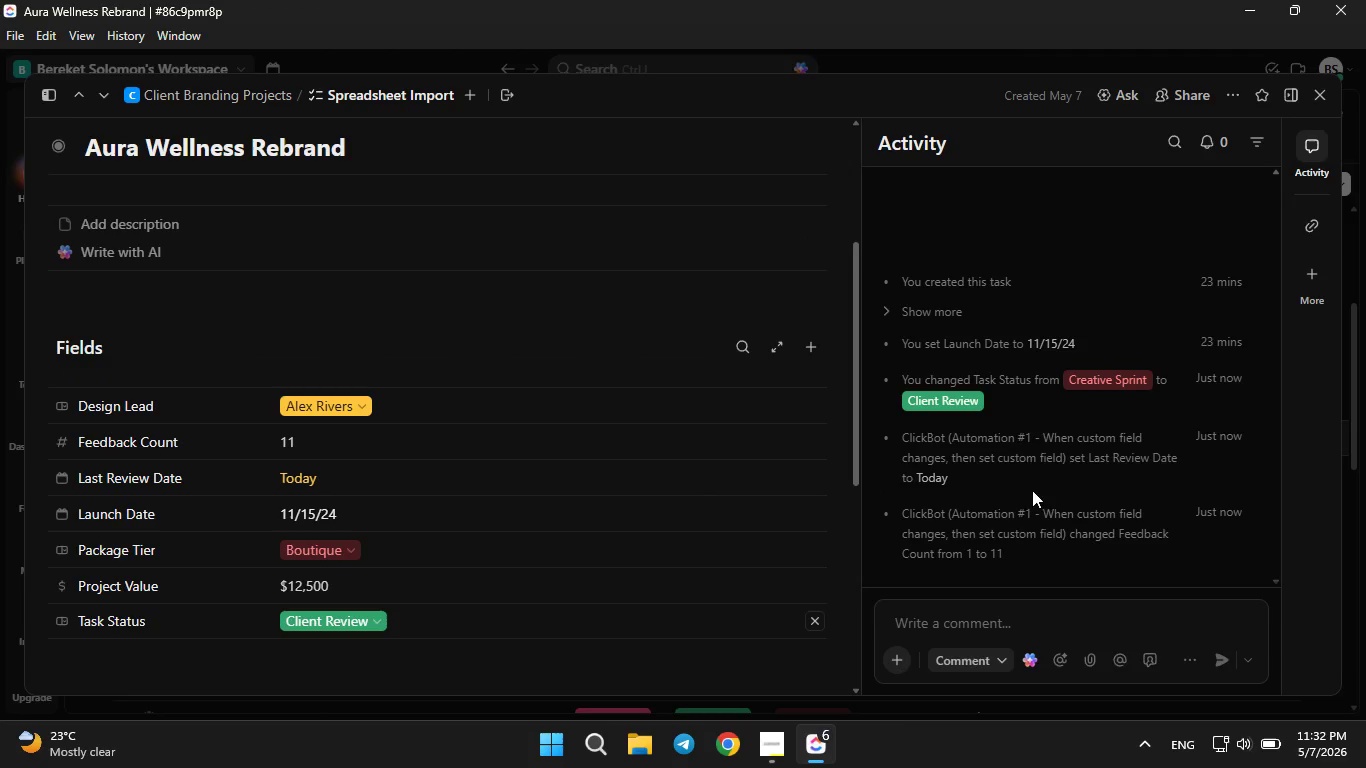 
wait(6.99)
 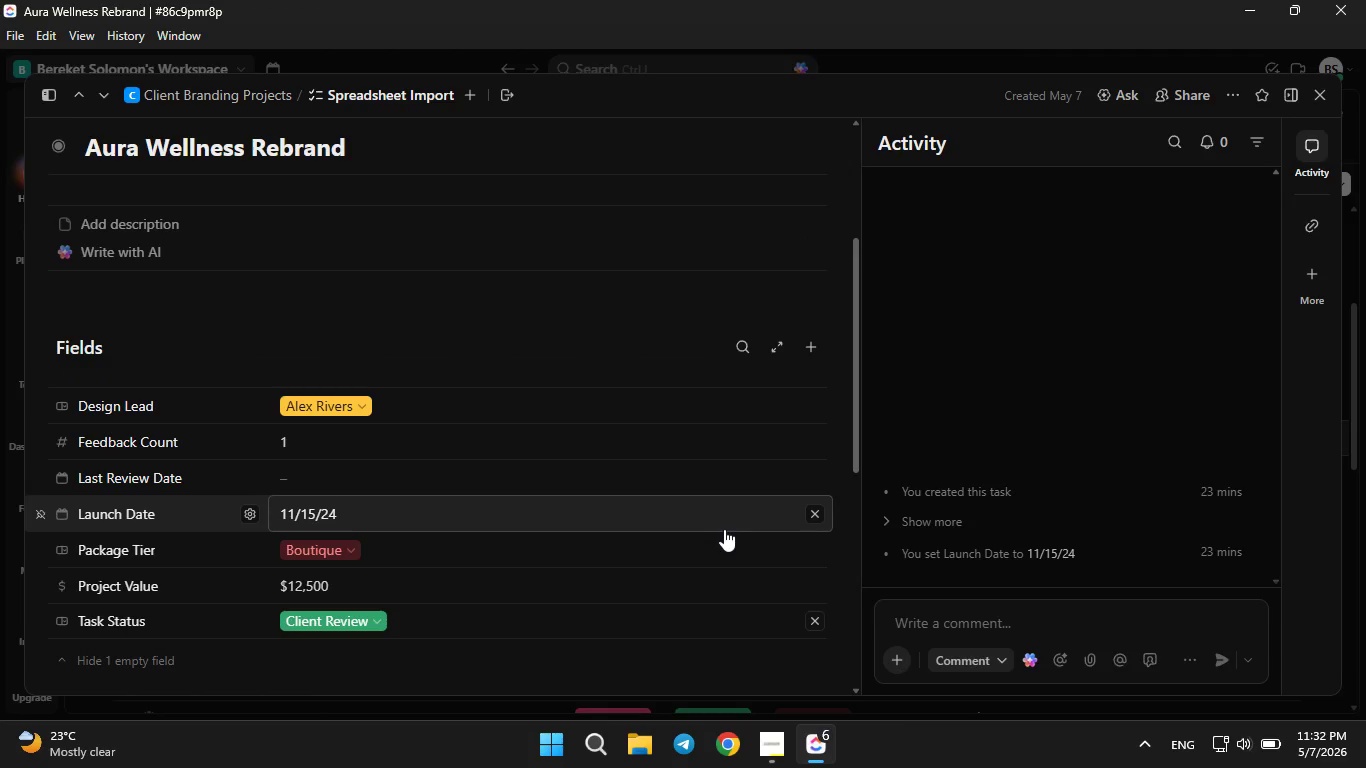 
key(PrintScreen)
 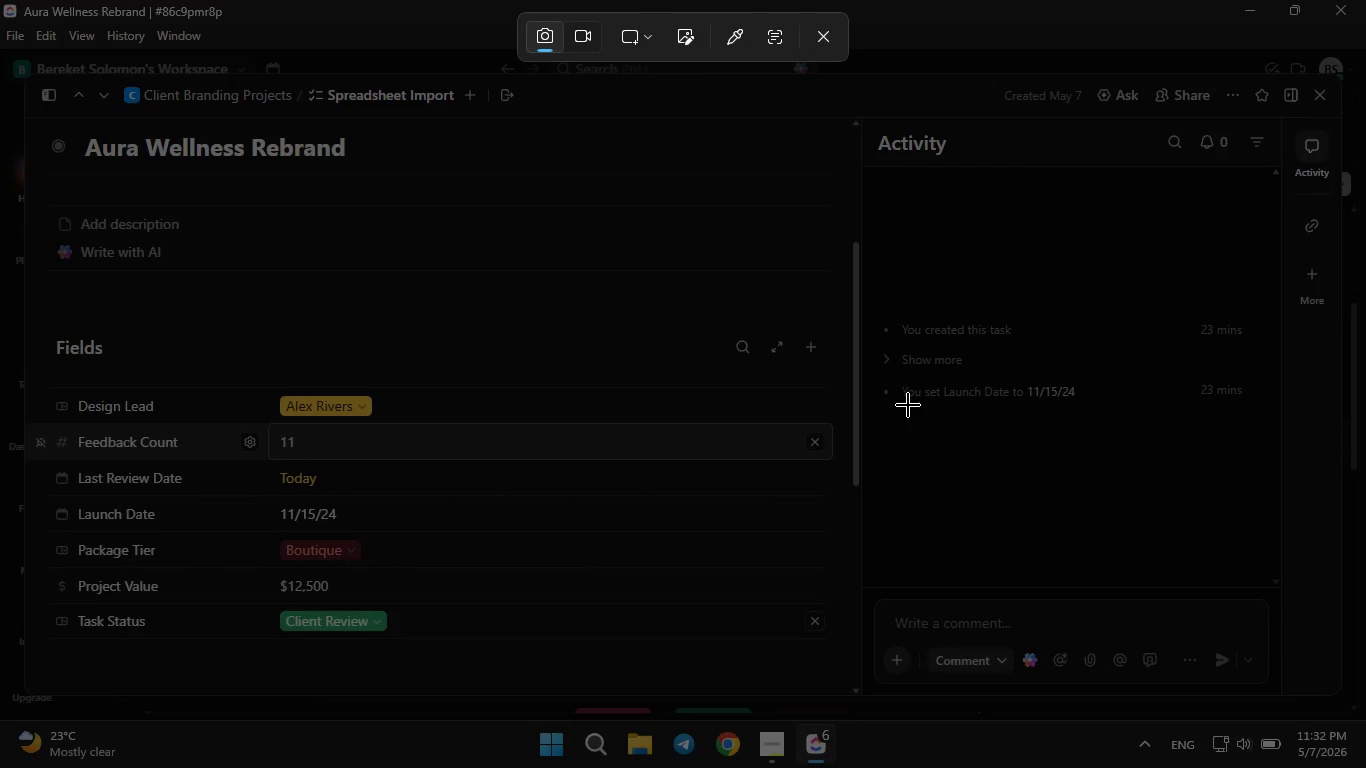 
left_click([815, 29])
 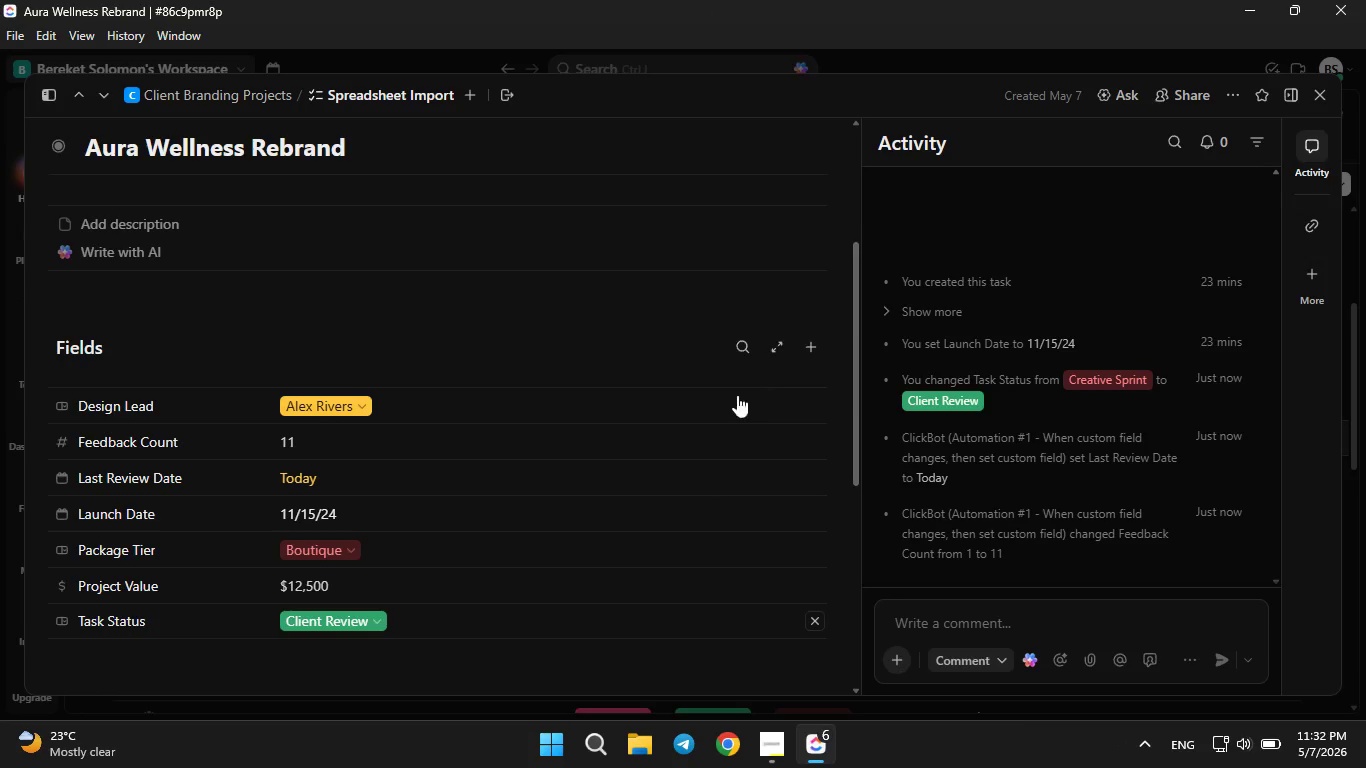 
key(PrintScreen)
 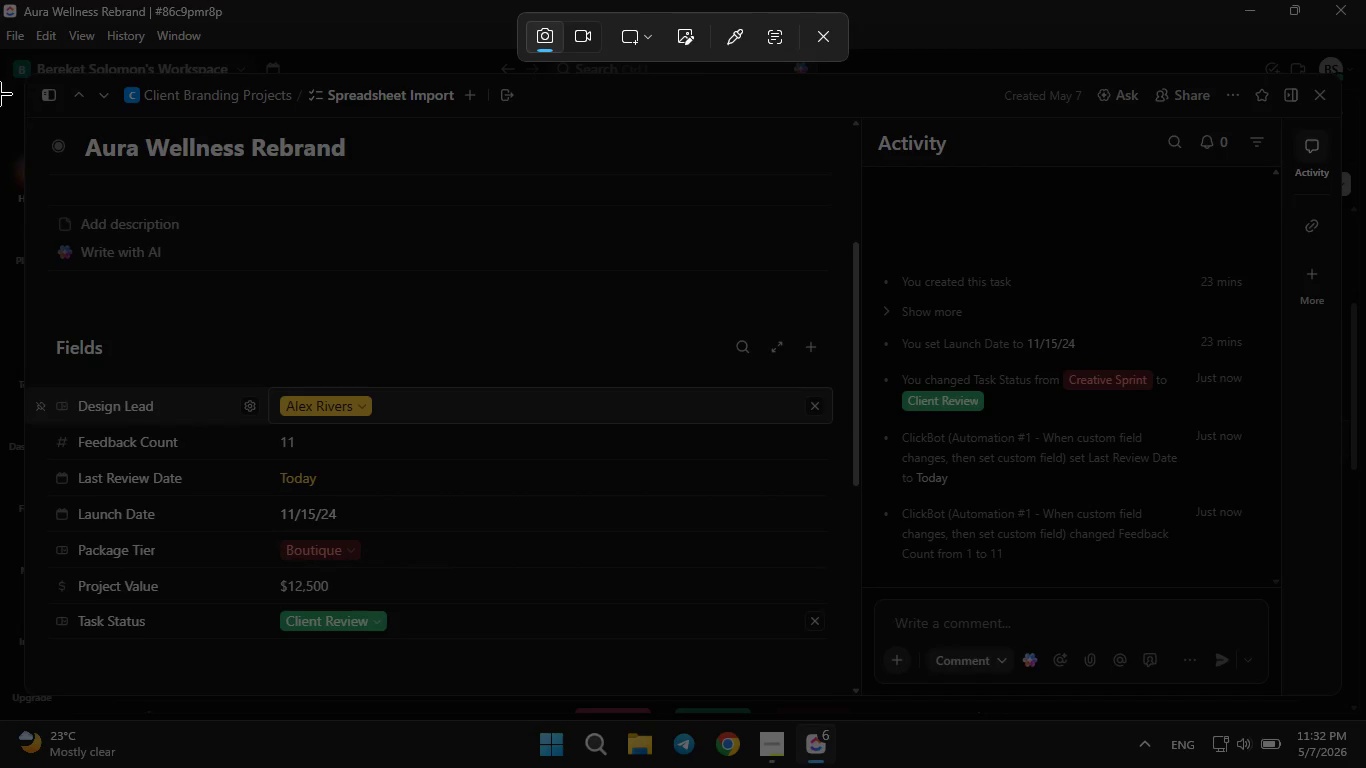 
left_click_drag(start_coordinate=[0, 63], to_coordinate=[1365, 700])
 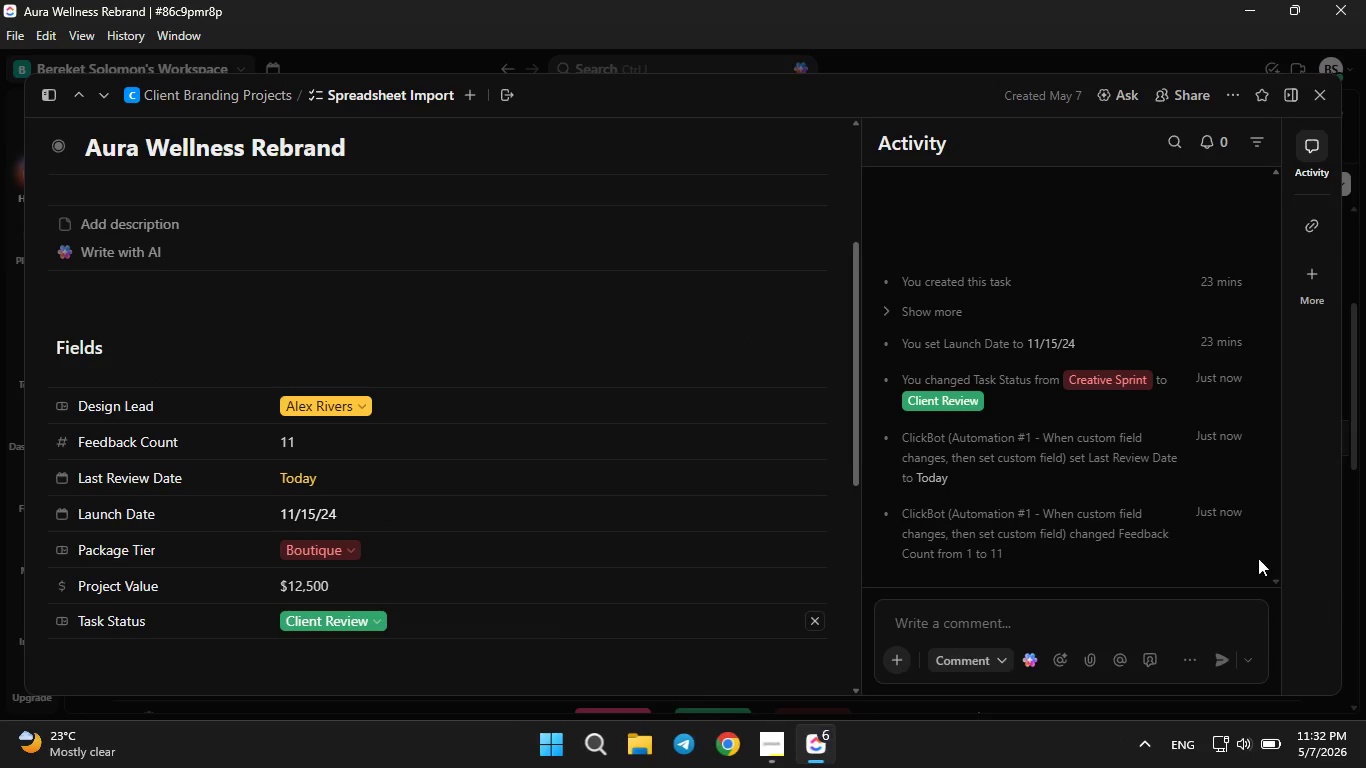 
left_click([1365, 700])
 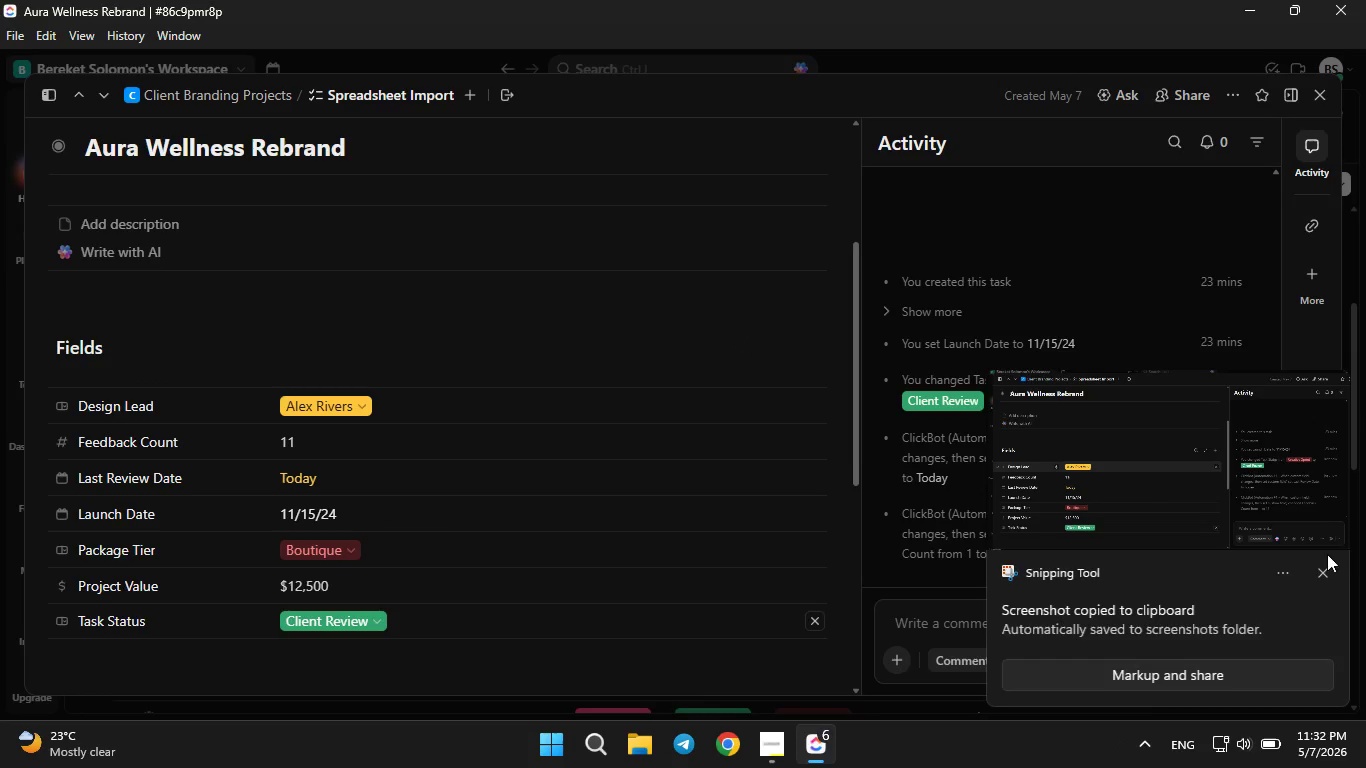 
left_click([1329, 573])
 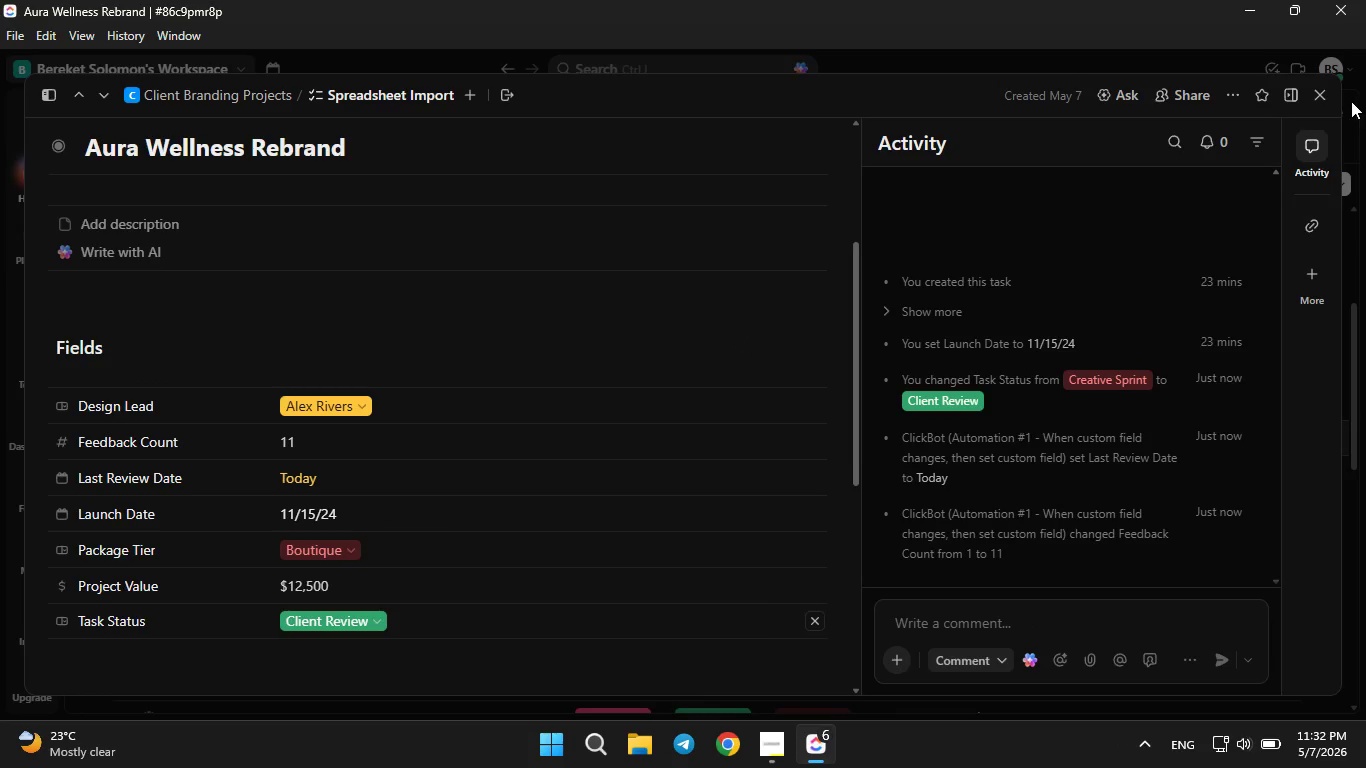 
left_click([1330, 101])
 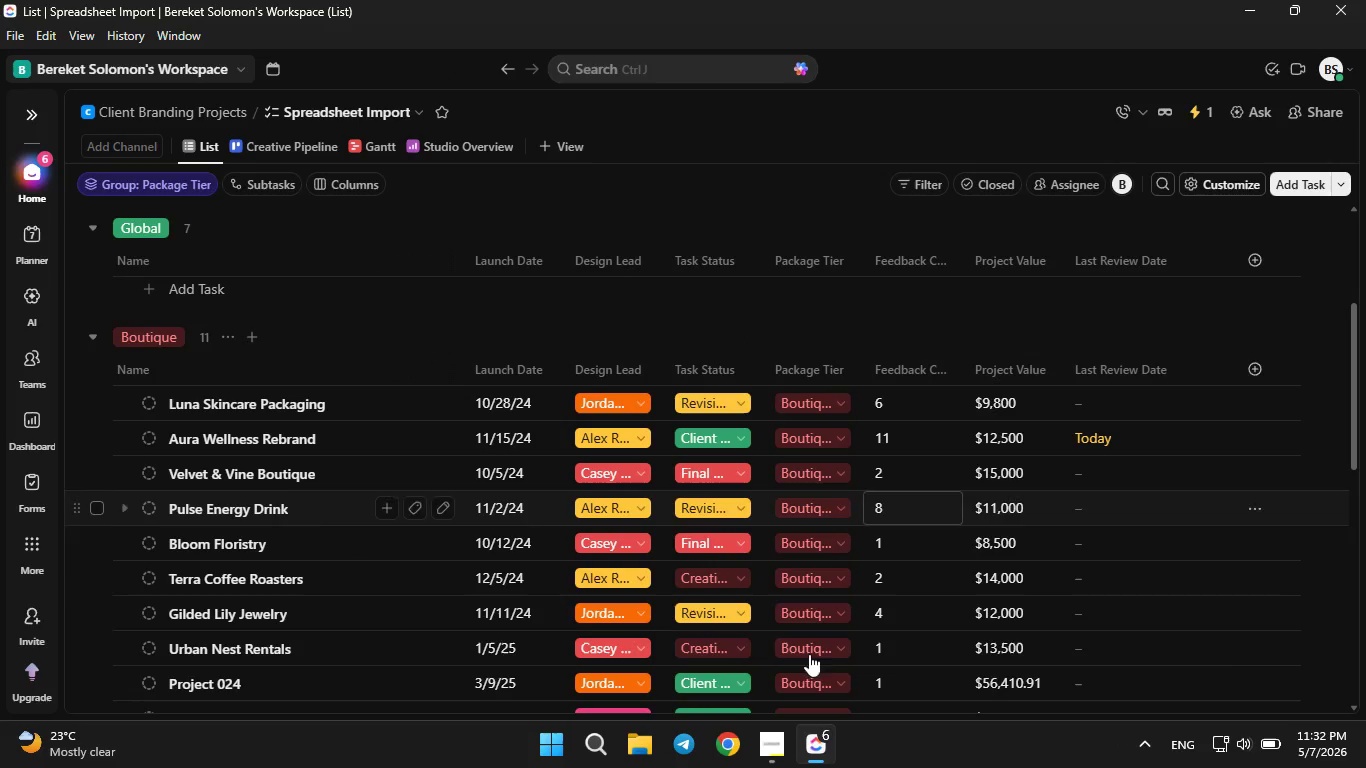 
left_click([766, 758])